 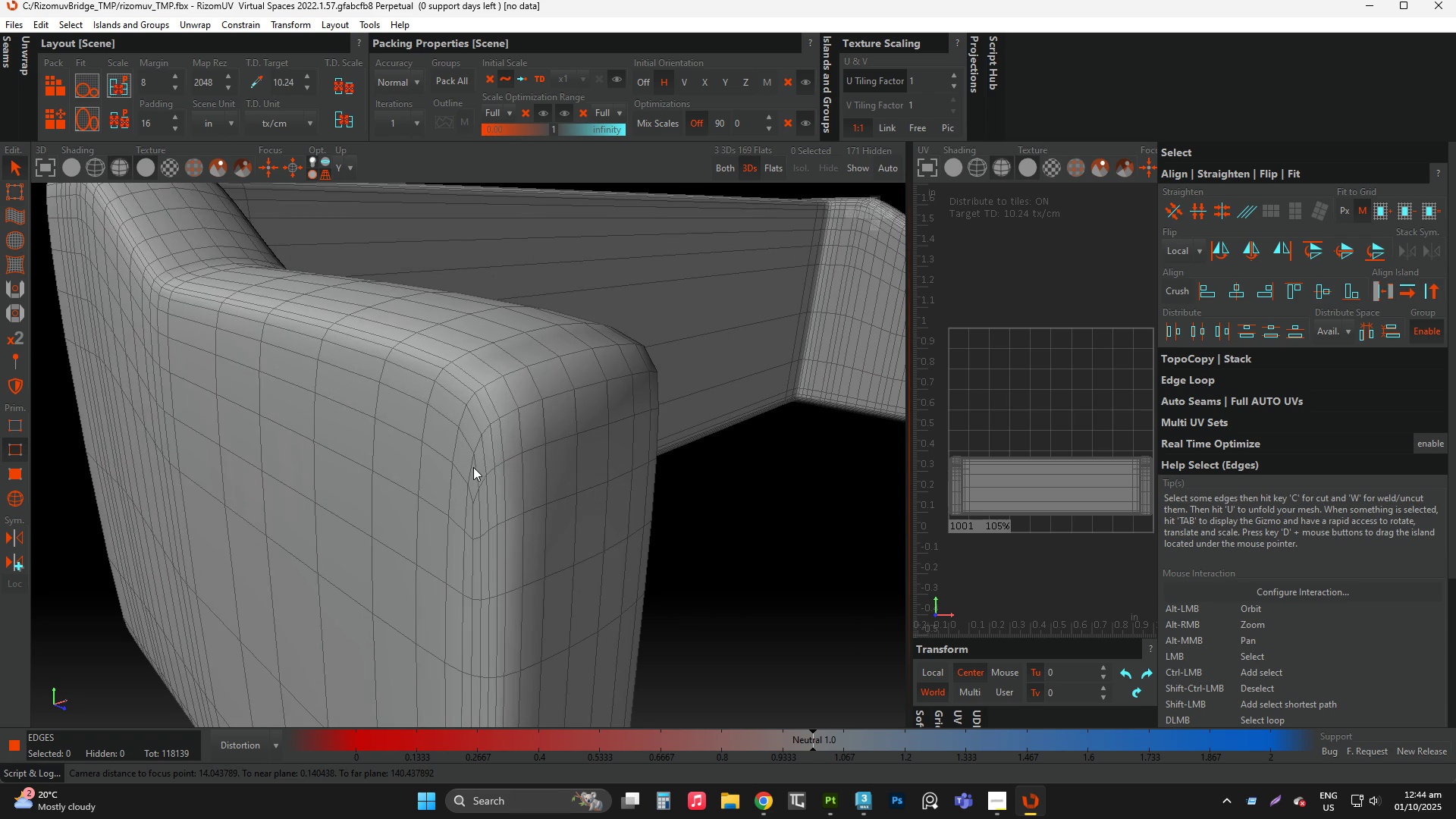 
double_click([471, 468])
 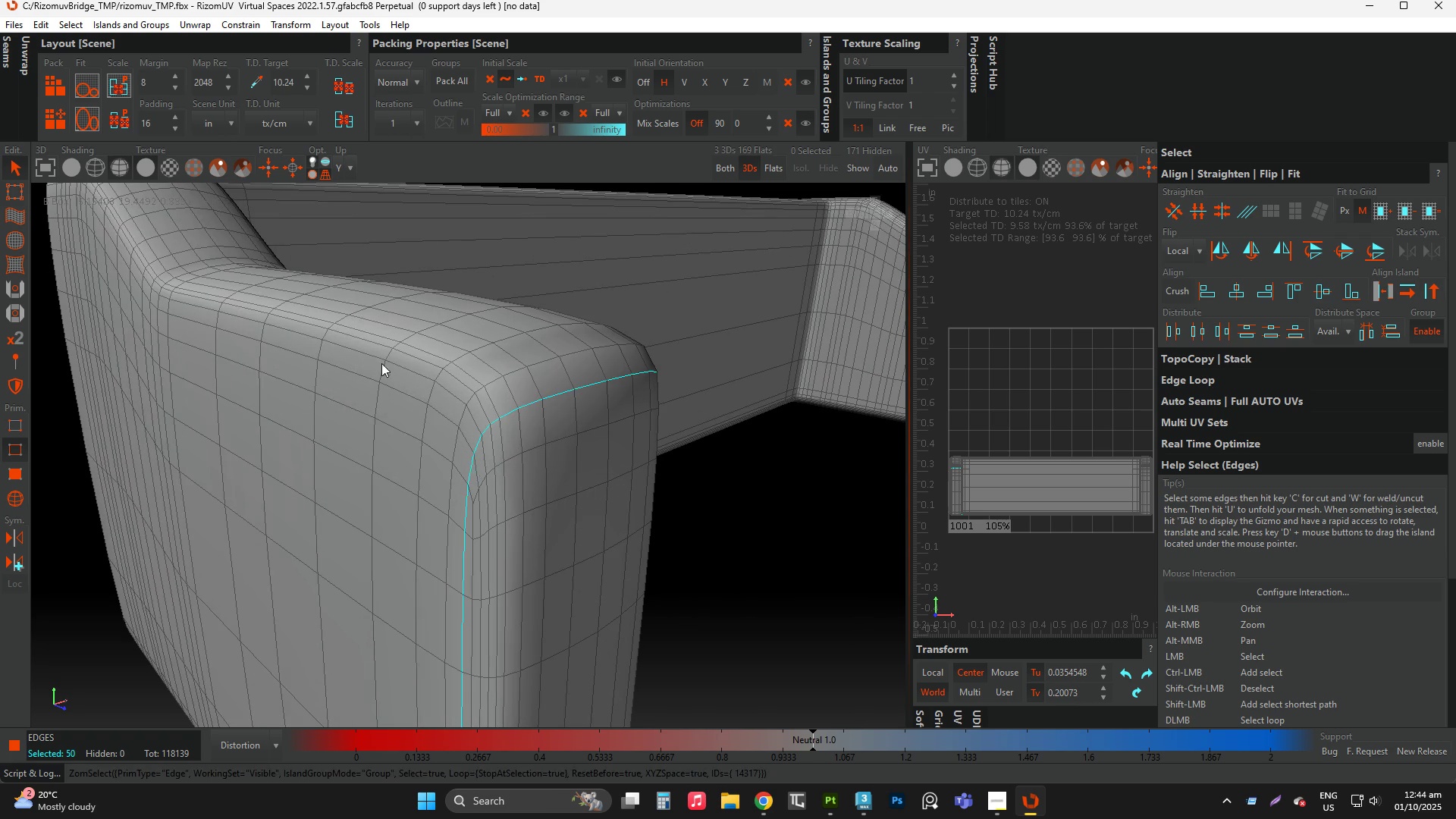 
scroll: coordinate [388, 356], scroll_direction: down, amount: 5.0
 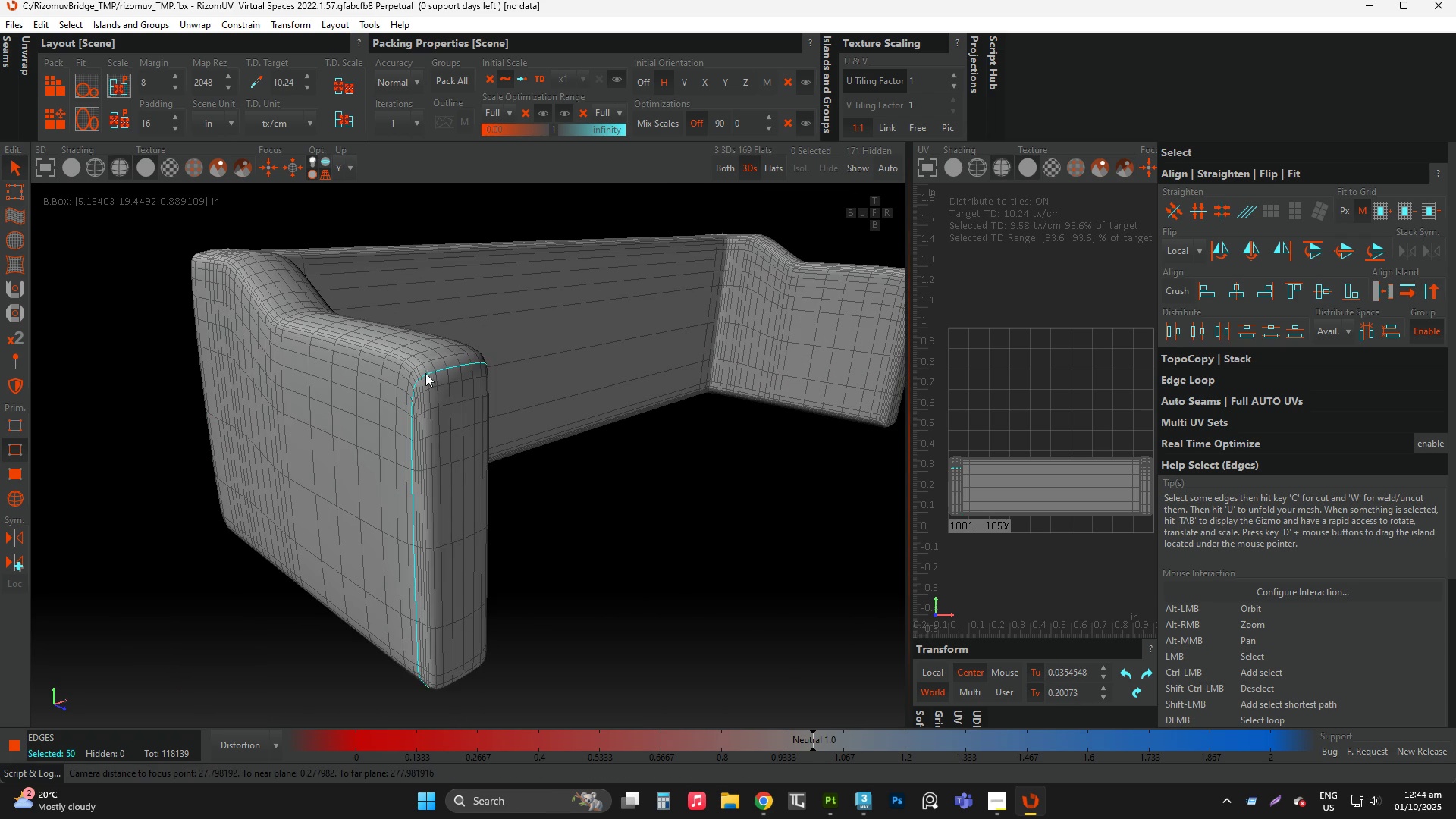 
scroll: coordinate [422, 385], scroll_direction: up, amount: 4.0
 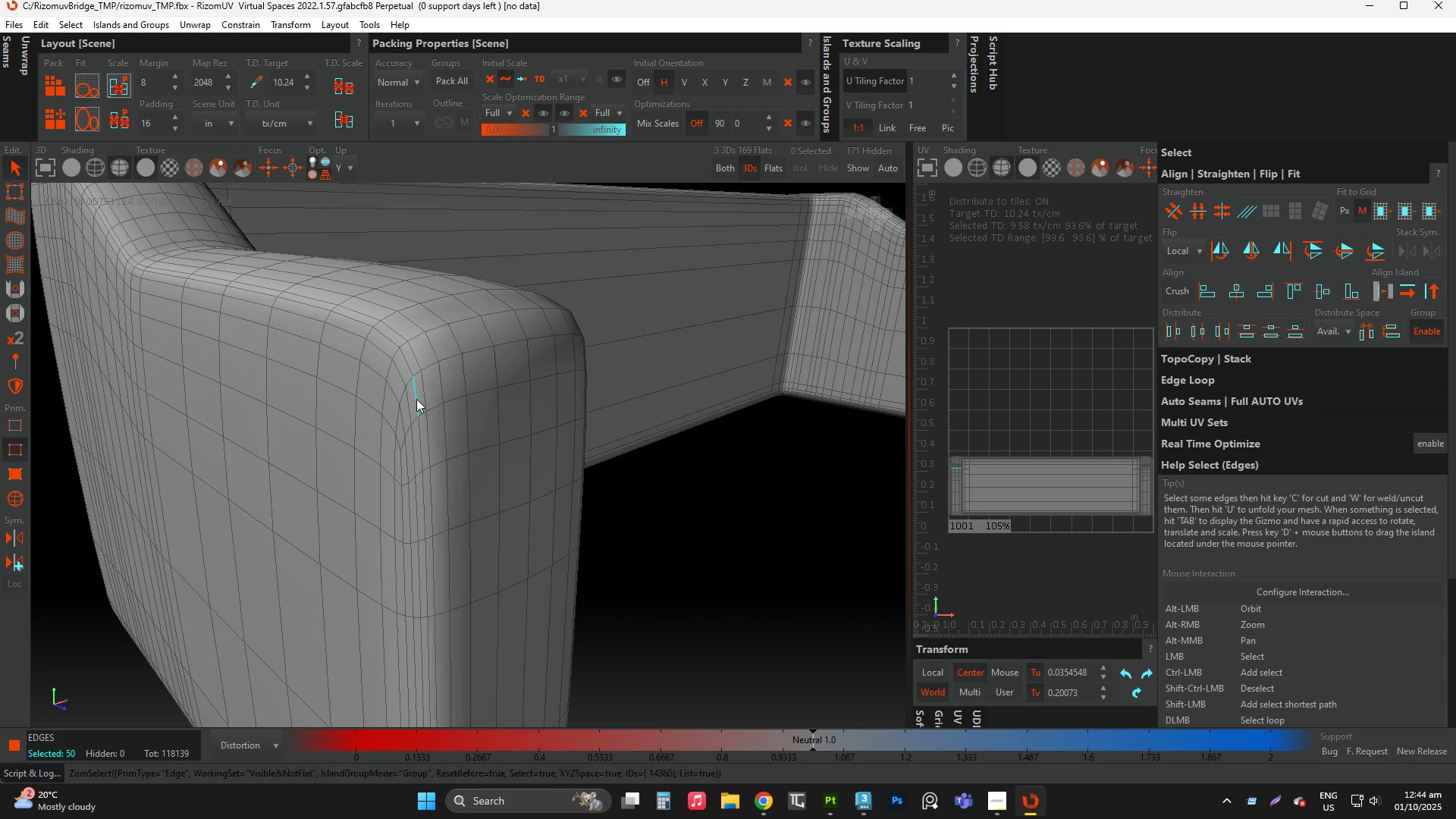 
double_click([416, 399])
 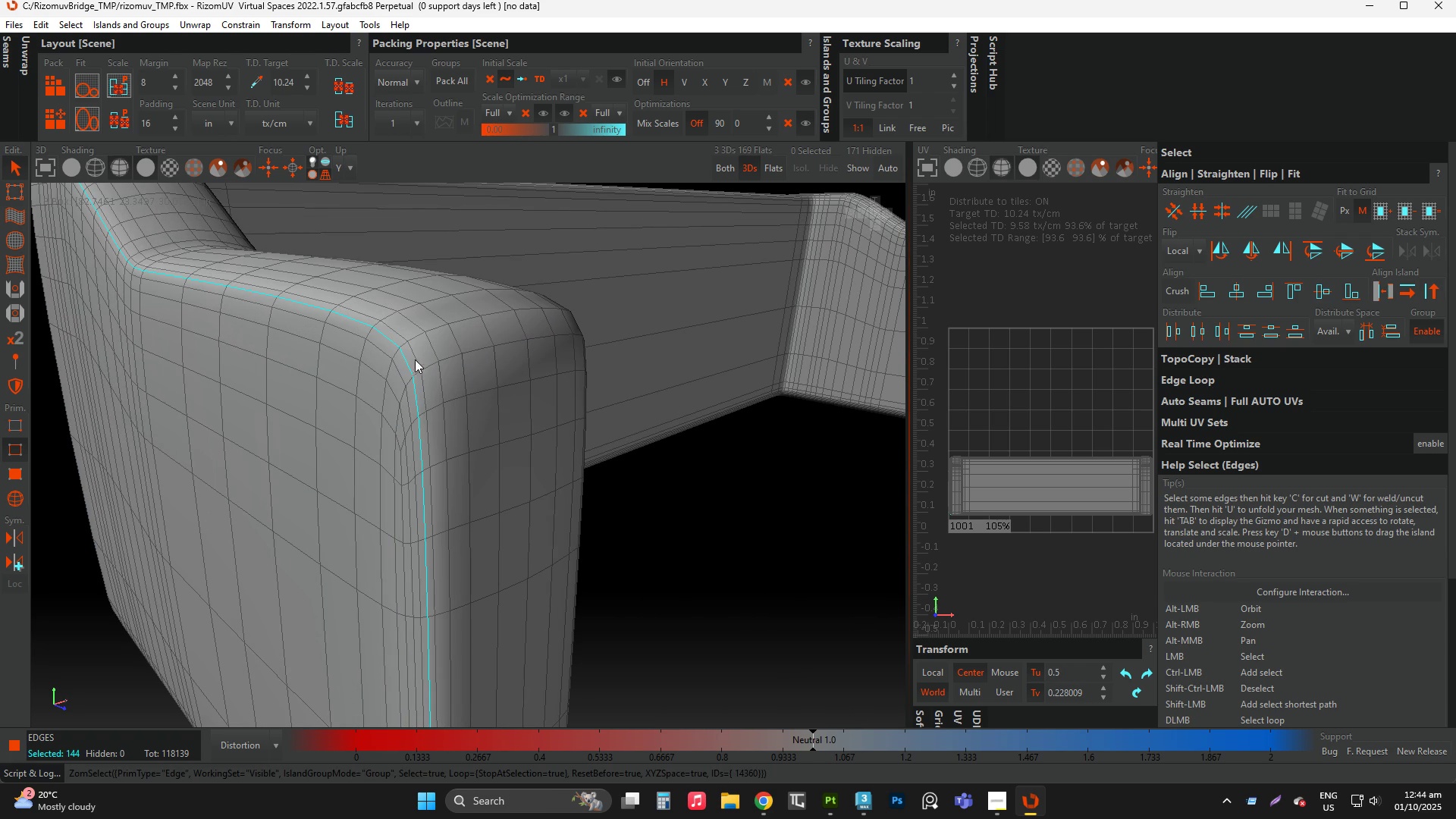 
scroll: coordinate [491, 401], scroll_direction: down, amount: 3.0
 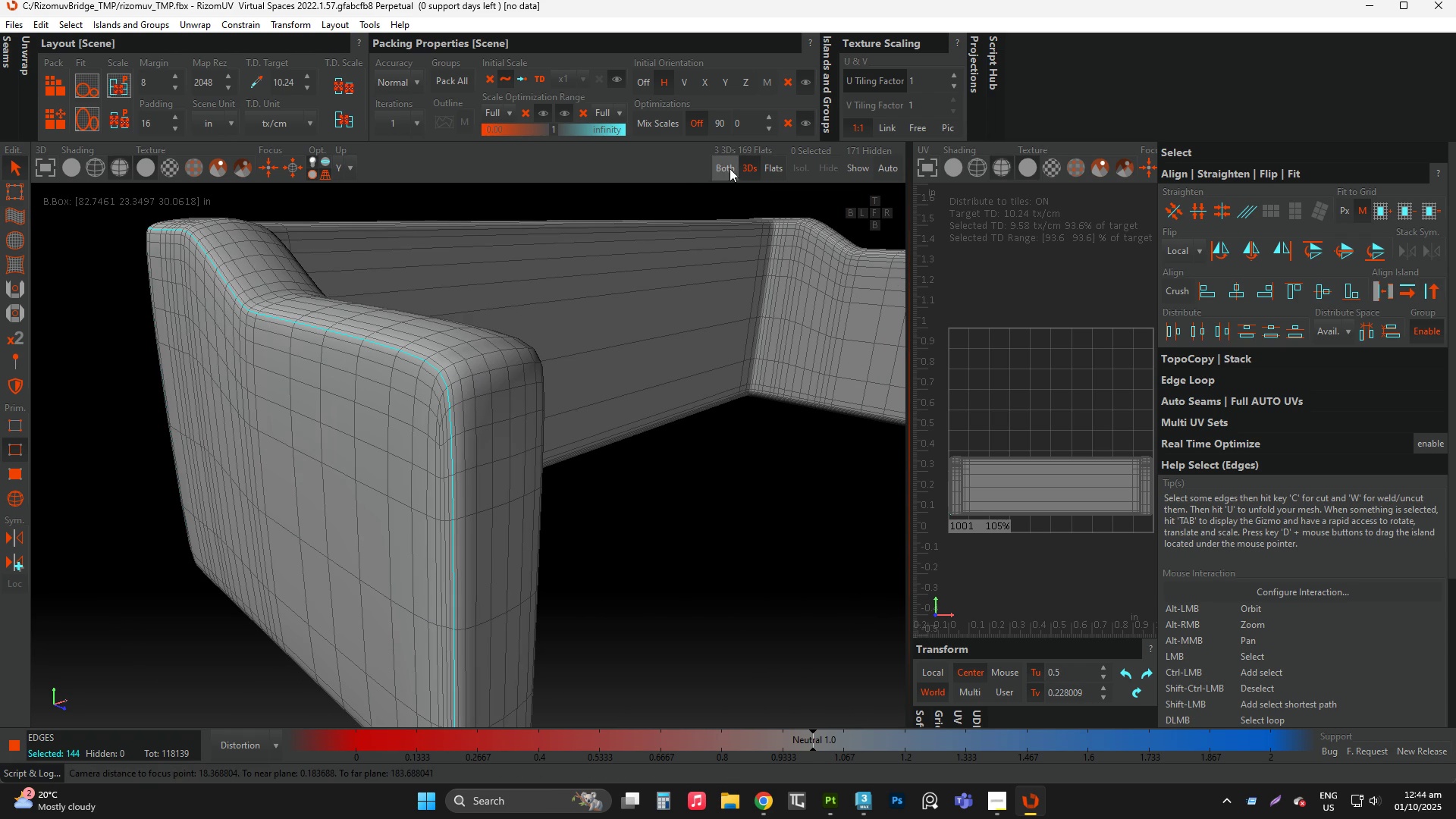 
left_click([730, 168])
 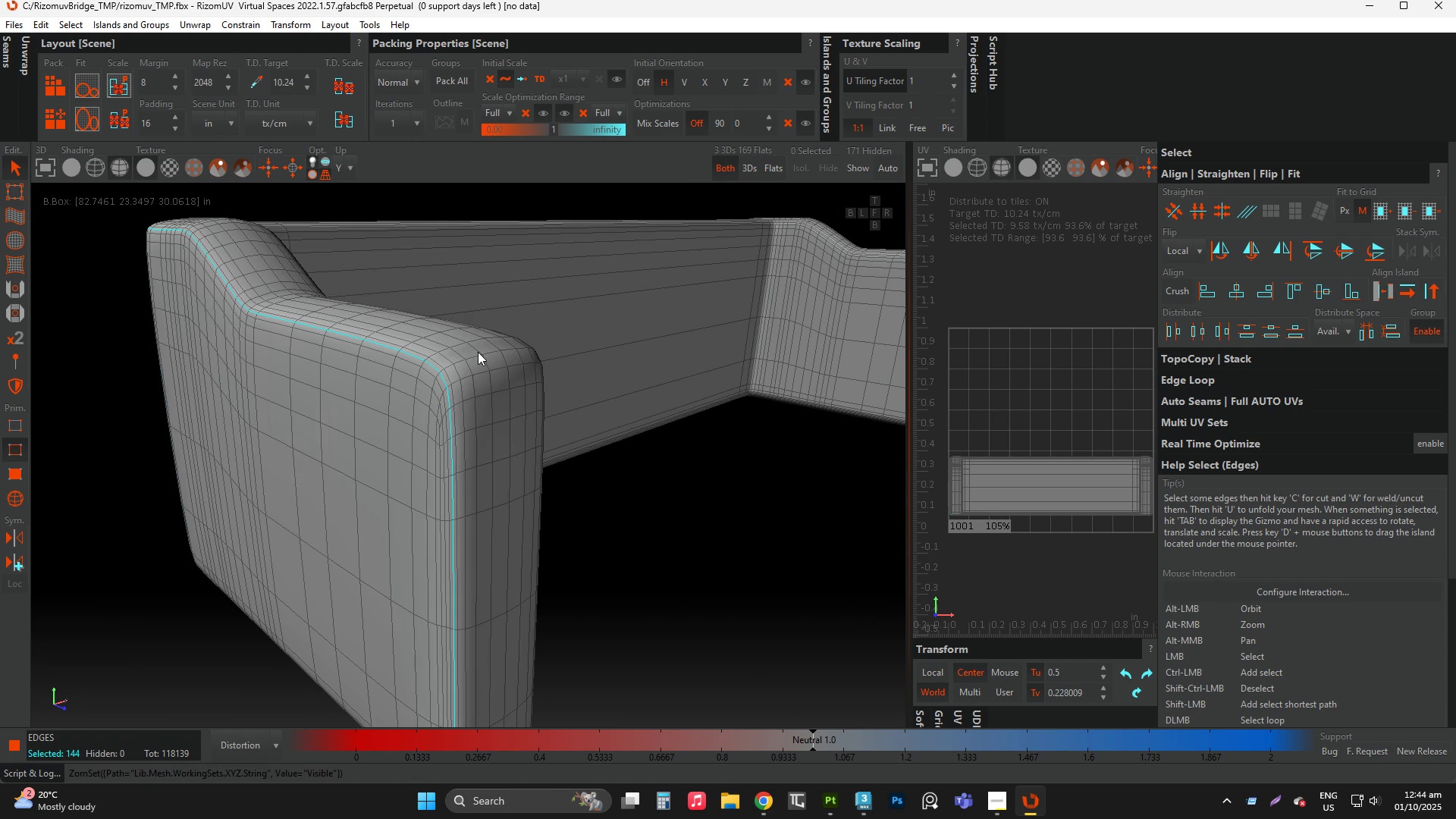 
type(yf)
 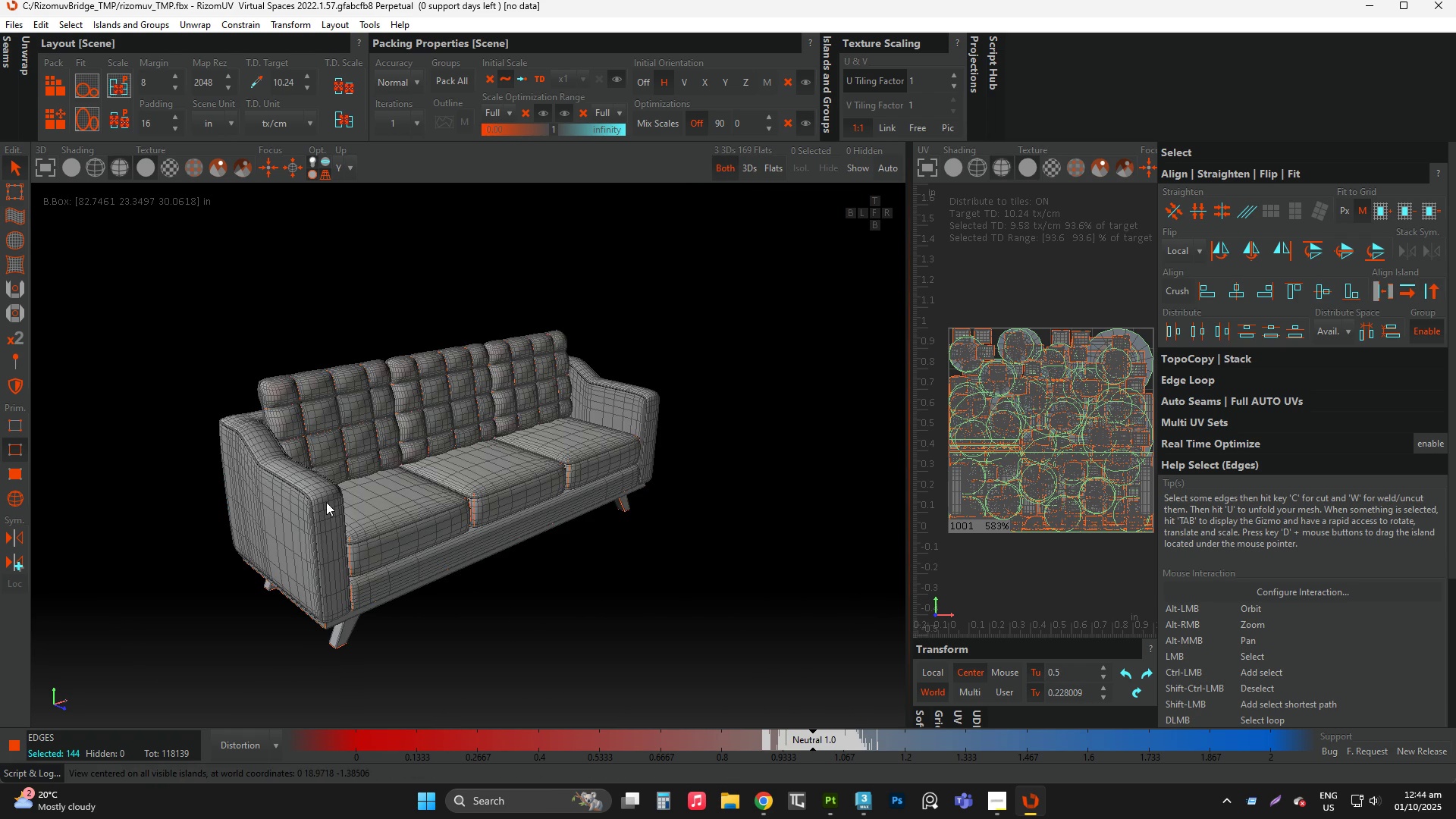 
scroll: coordinate [352, 441], scroll_direction: up, amount: 9.0